 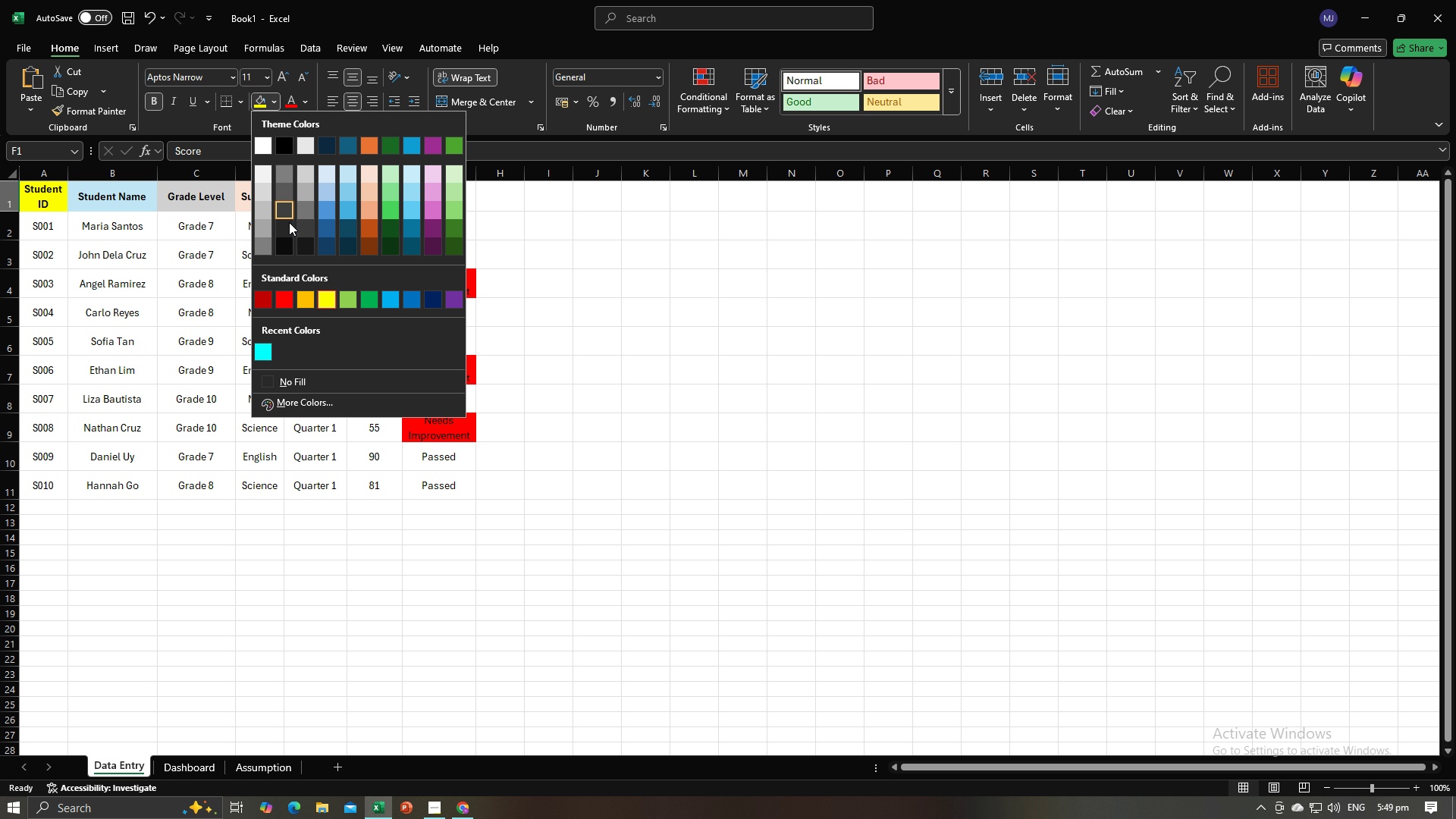 
left_click([290, 294])
 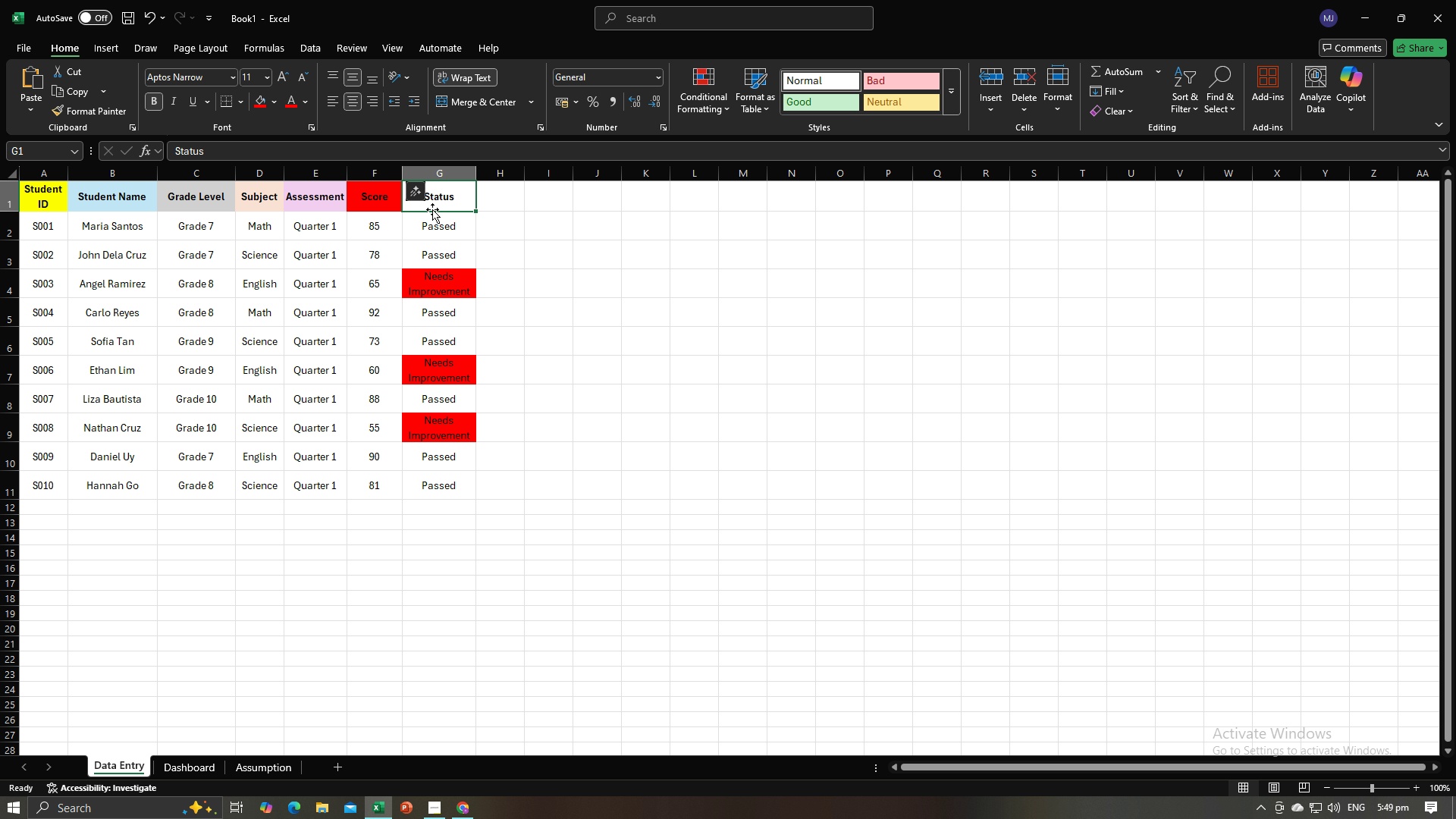 
left_click([432, 209])
 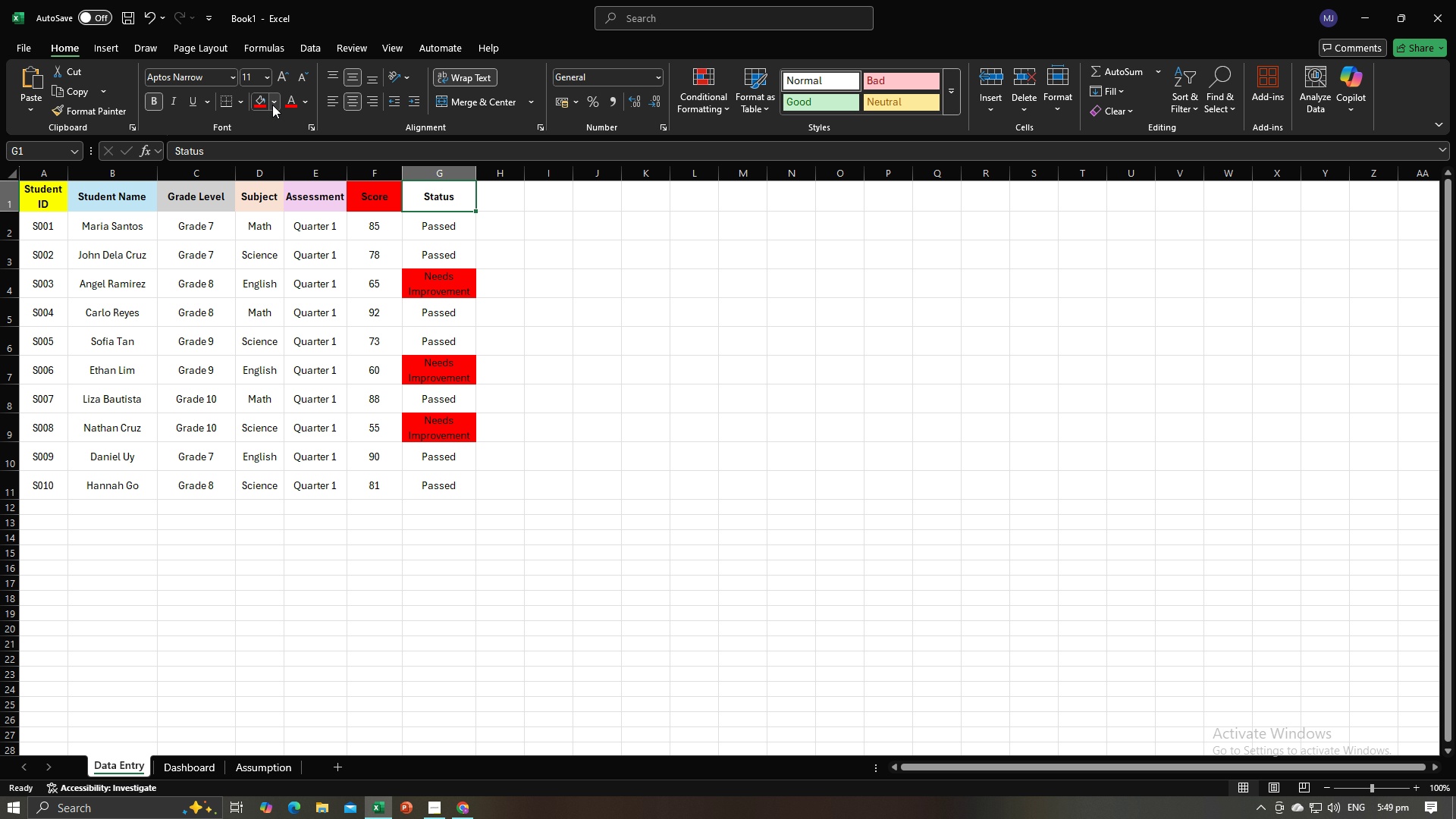 
left_click([272, 105])
 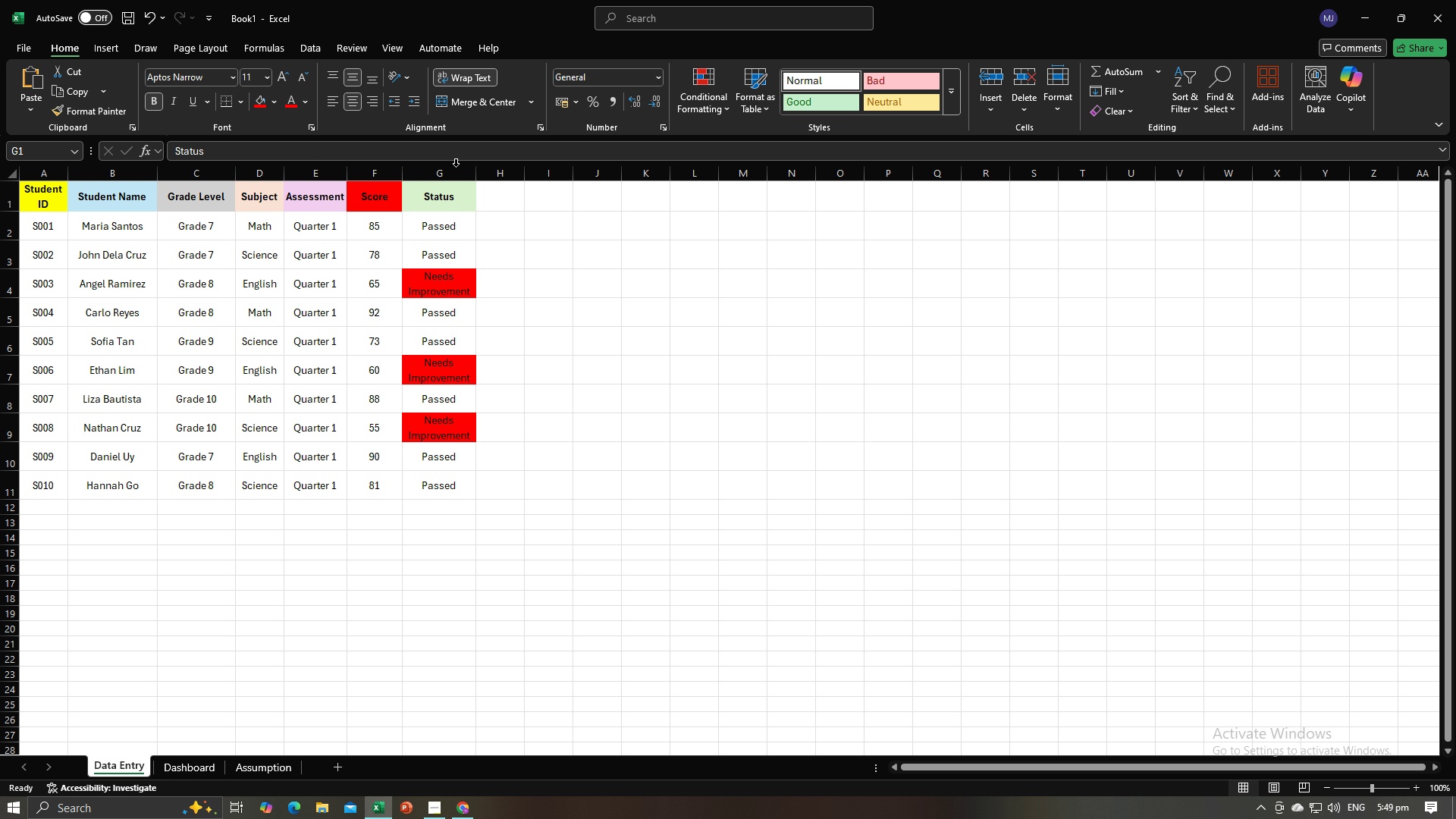 
double_click([537, 267])
 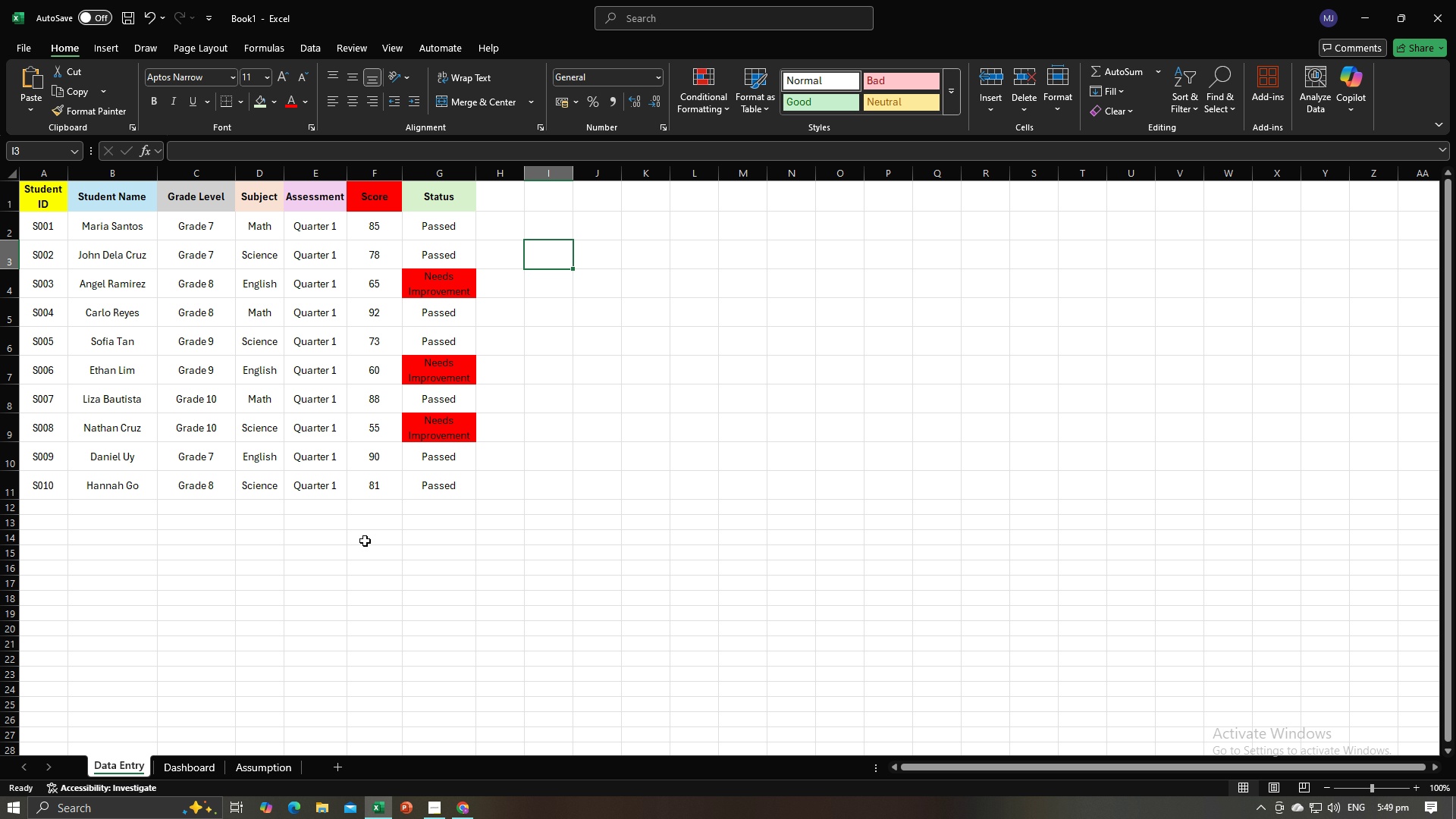 
left_click([376, 556])
 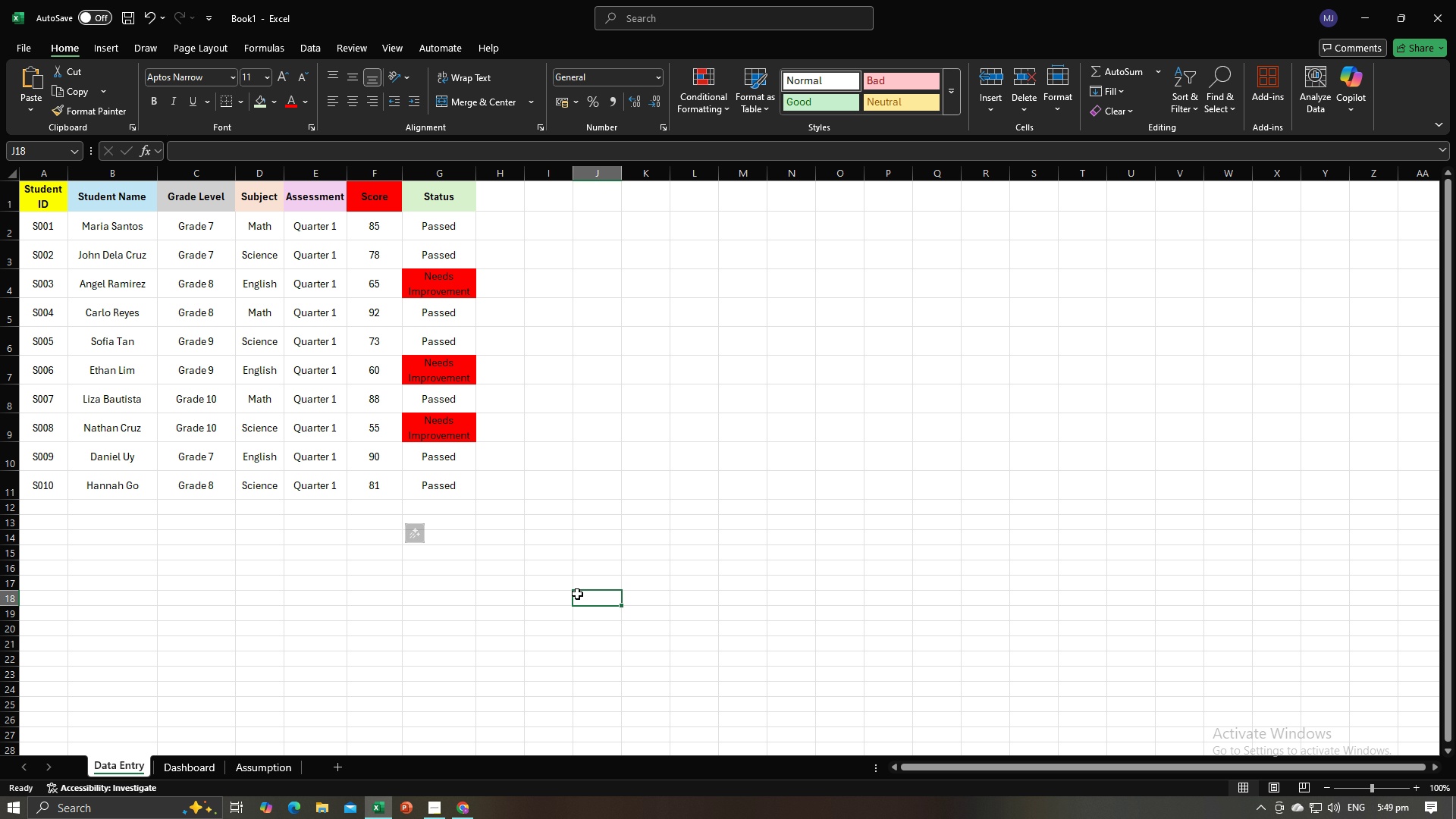 
left_click([577, 594])